 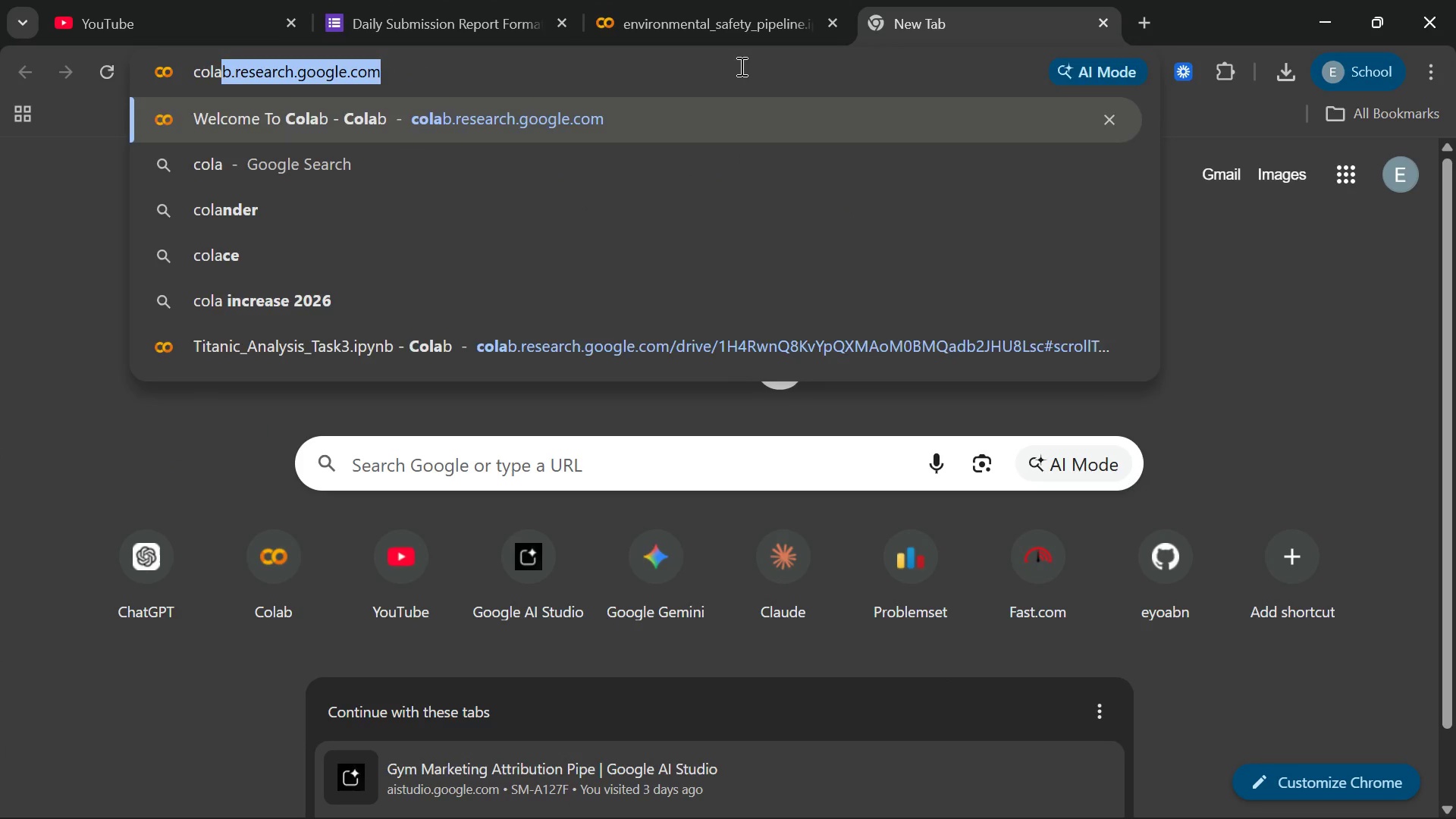 
key(Enter)
 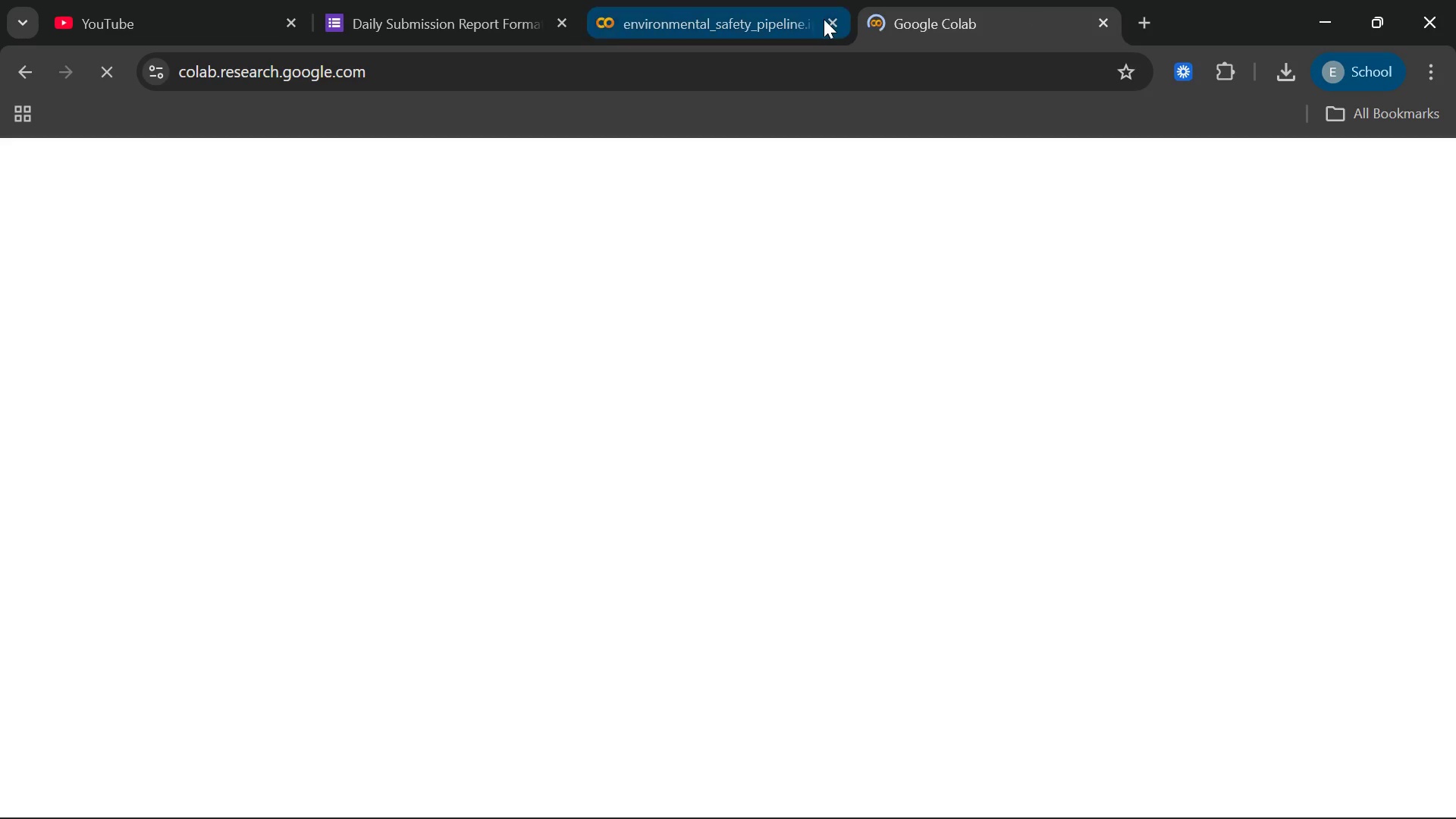 
left_click_drag(start_coordinate=[750, 7], to_coordinate=[210, 17])
 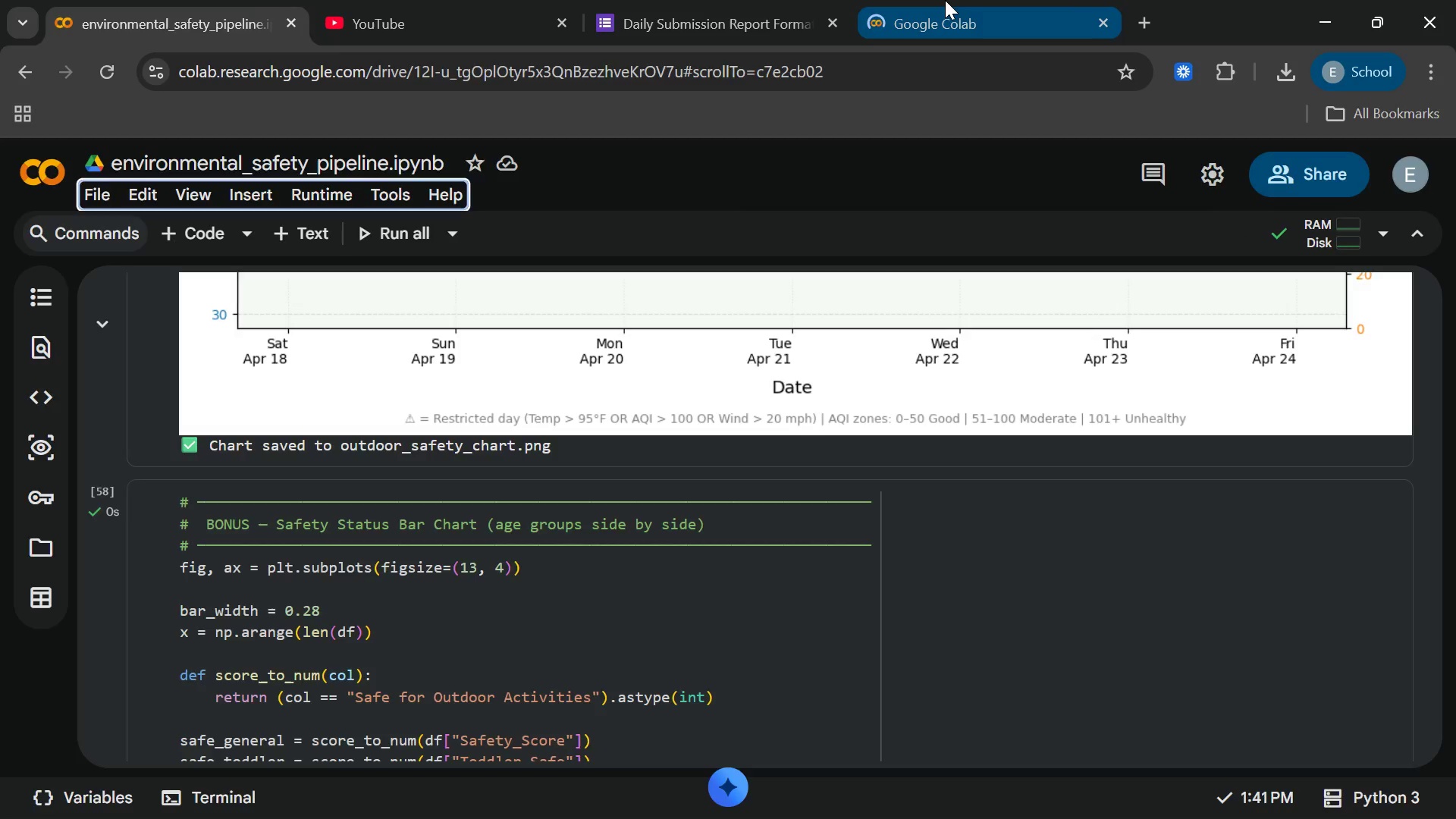 
left_click([945, 0])
 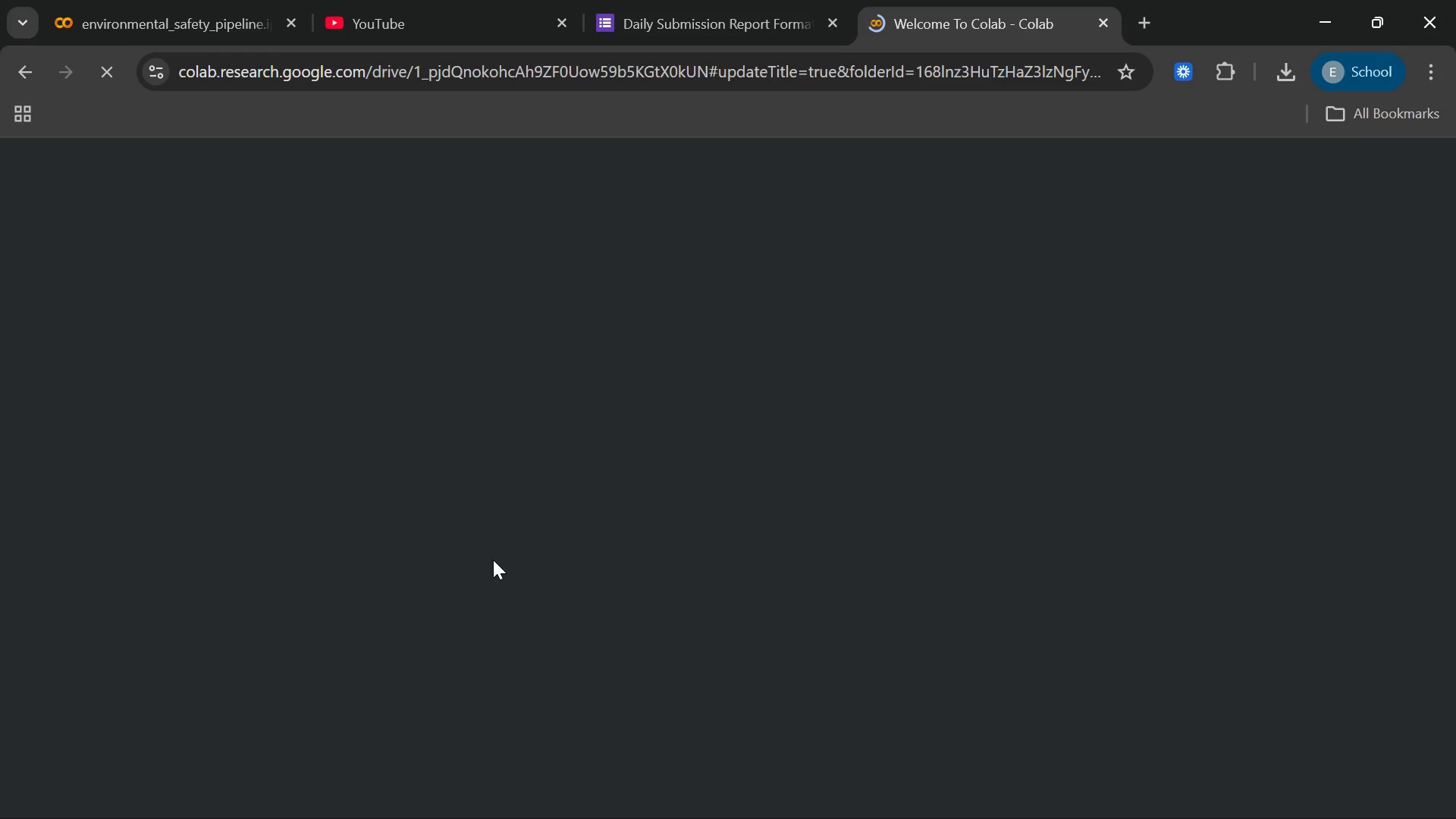 
wait(63.38)
 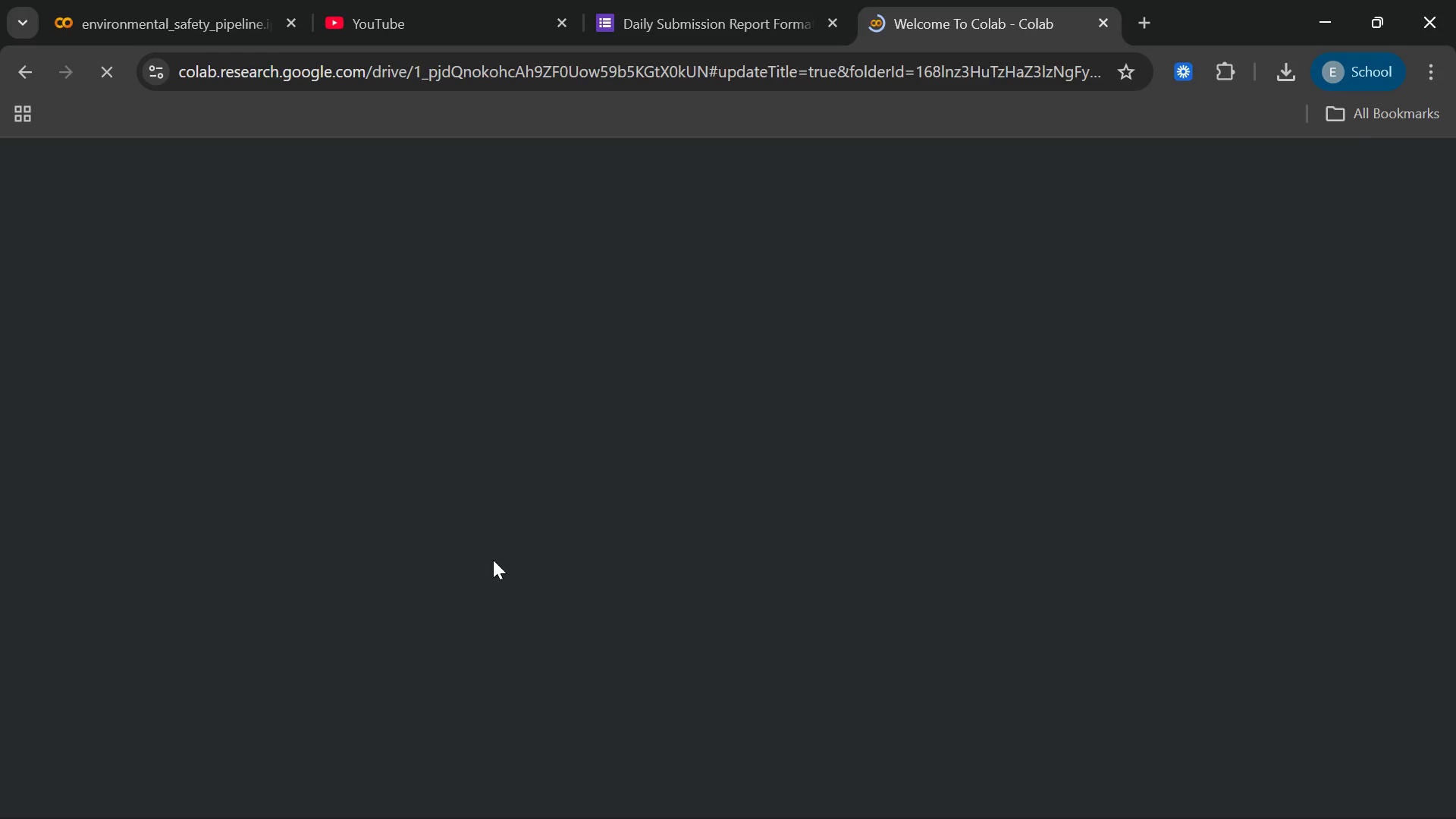 
left_click([1058, 814])
 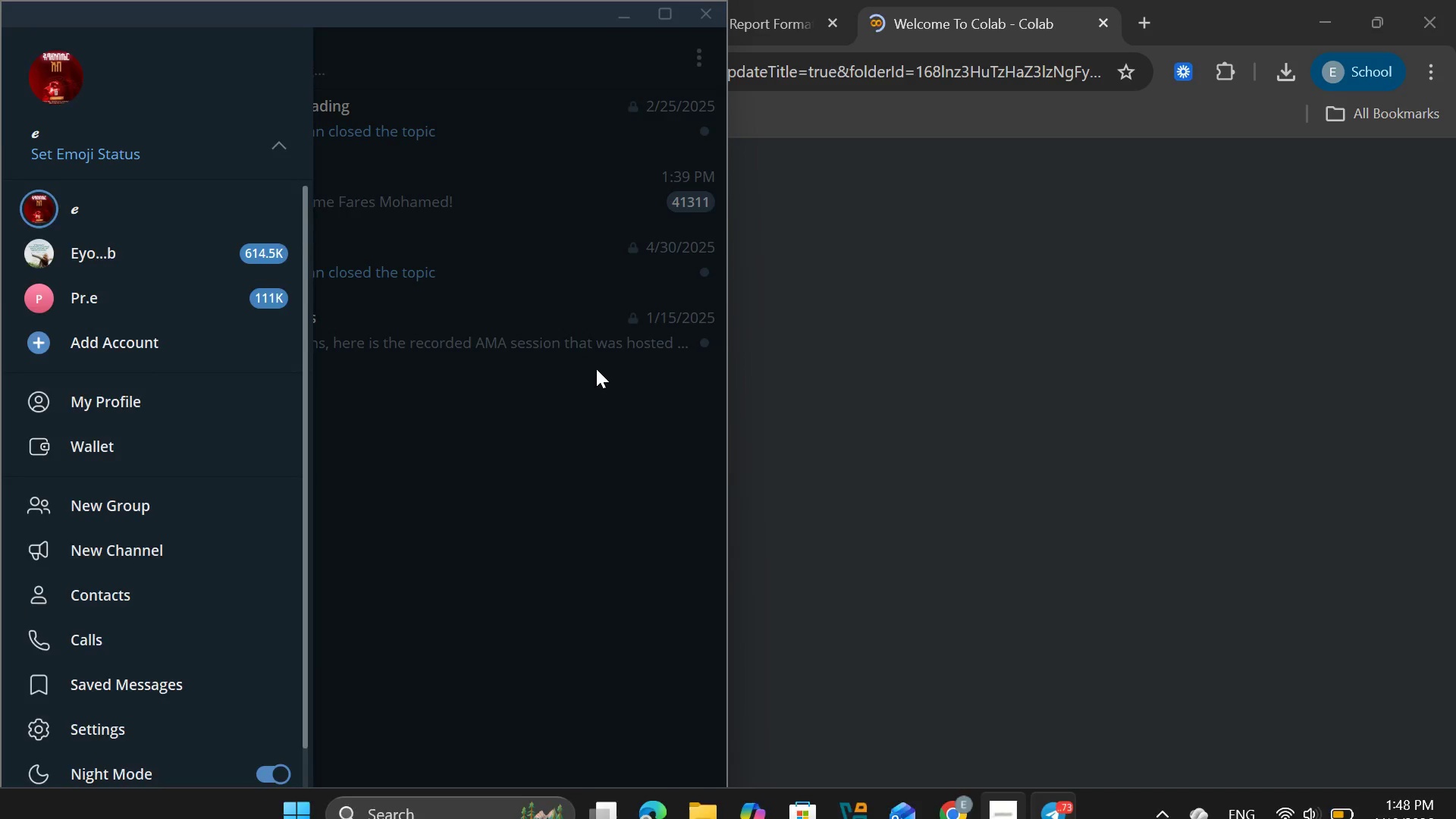 
left_click([595, 369])
 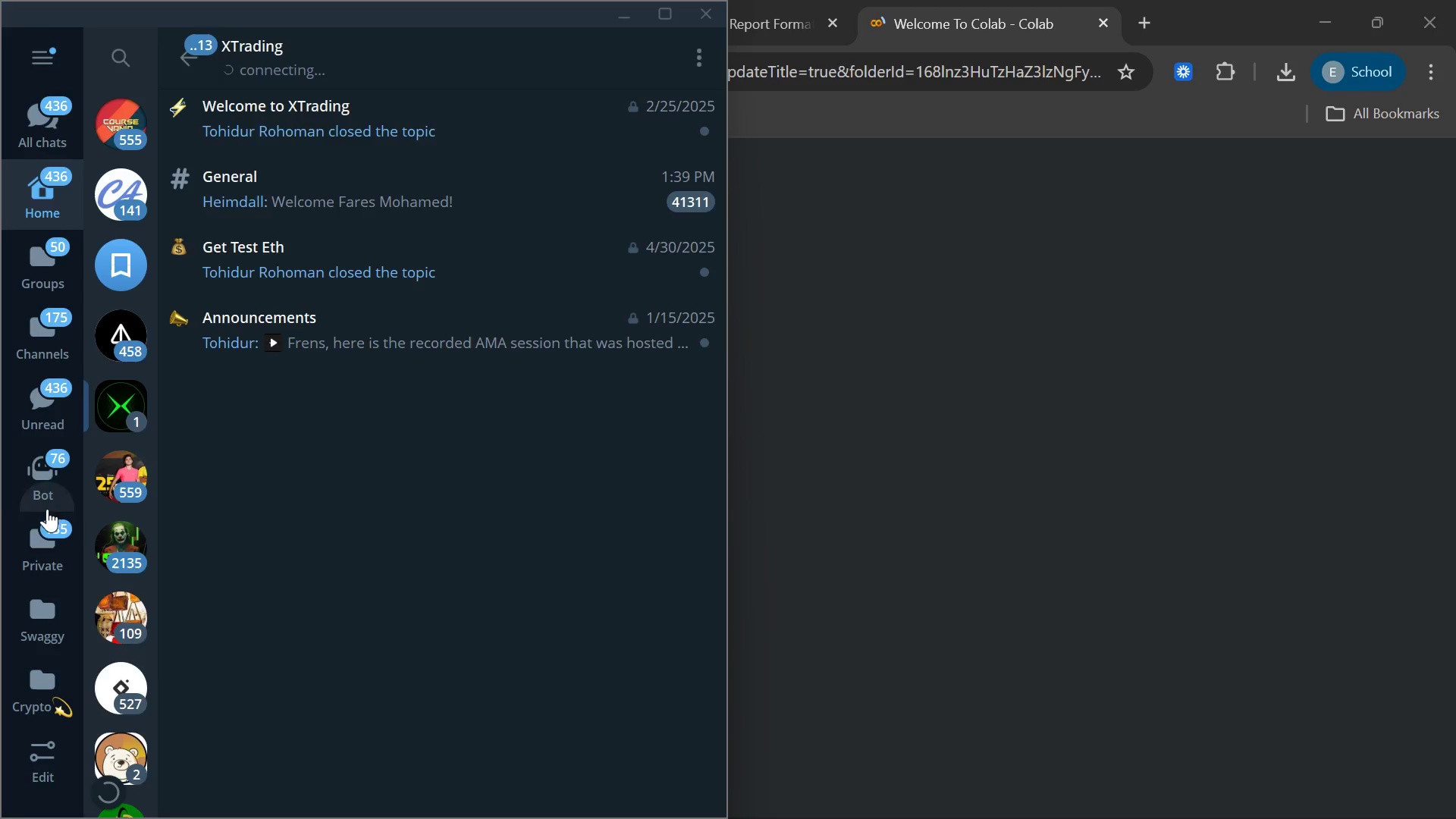 
double_click([42, 540])
 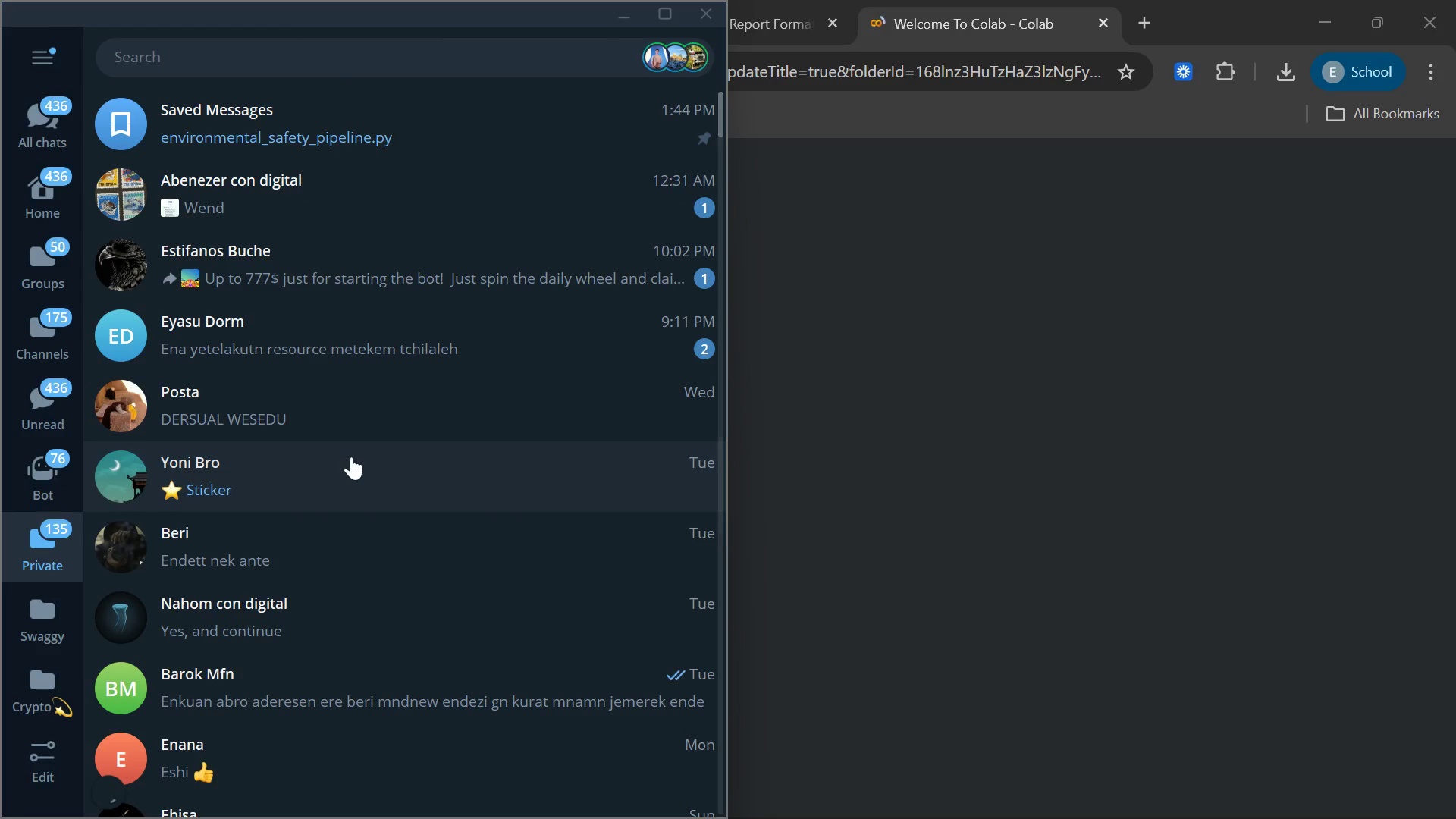 
left_click([351, 457])
 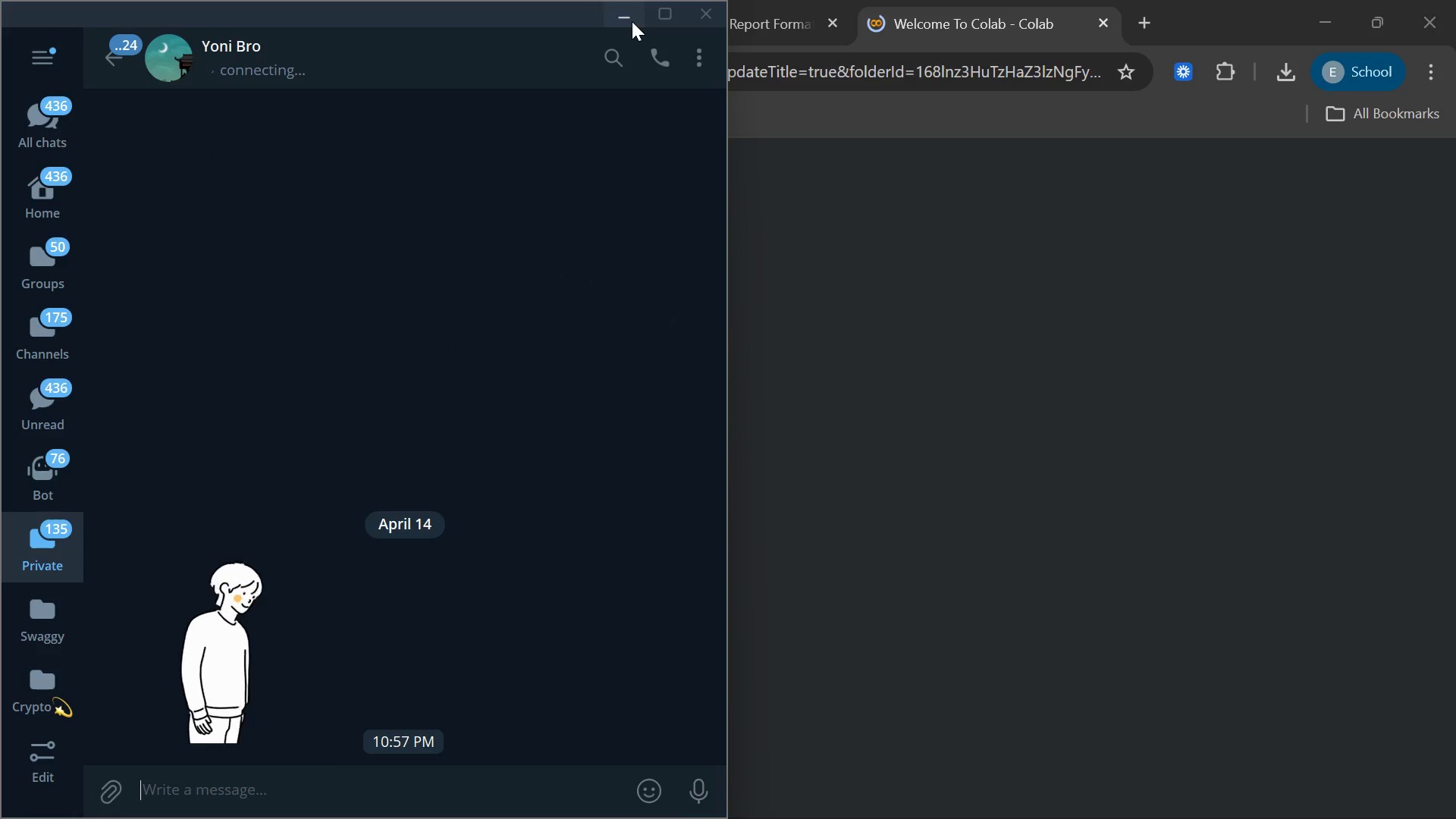 
left_click([636, 23])
 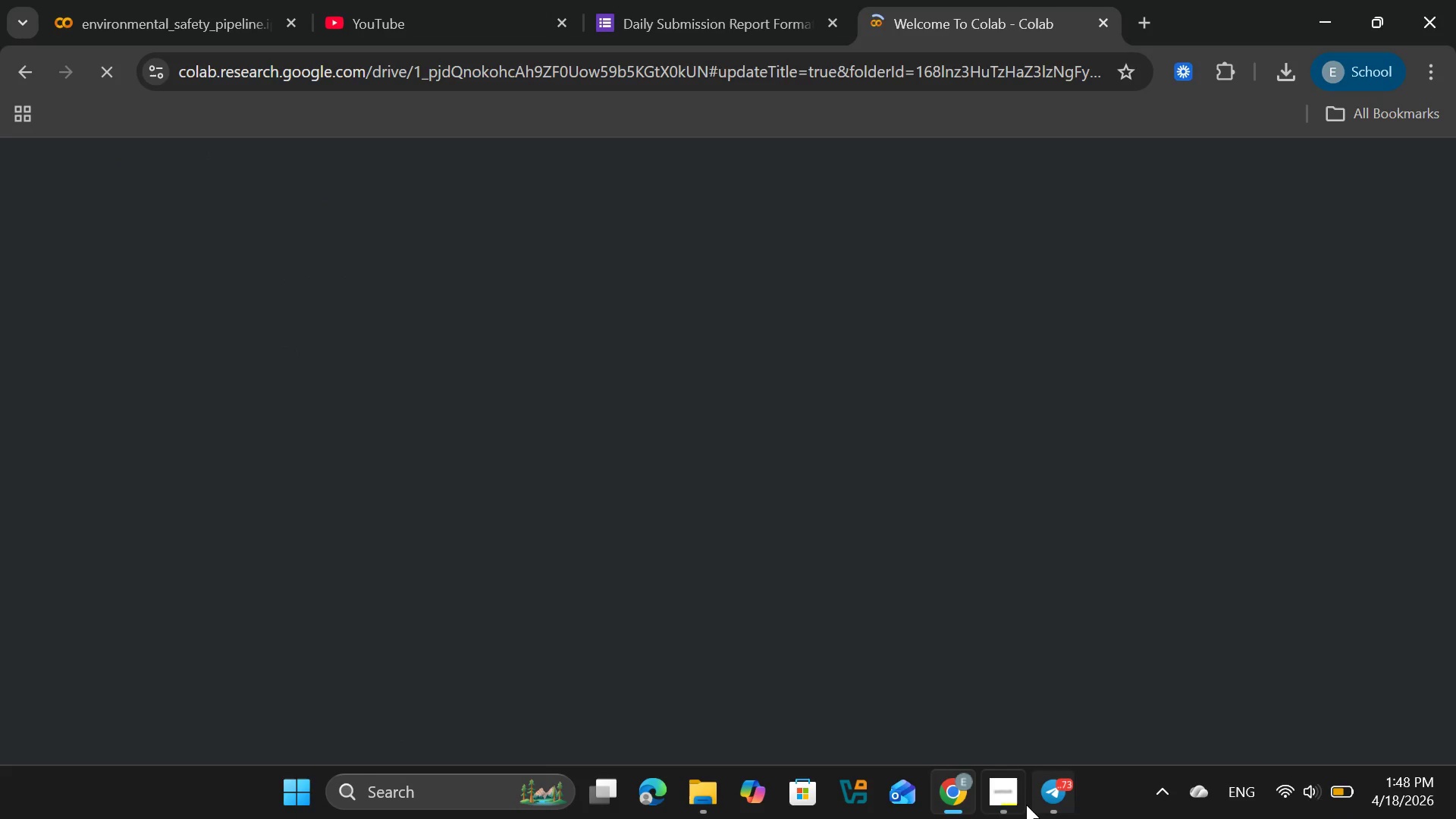 
left_click([1021, 803])